 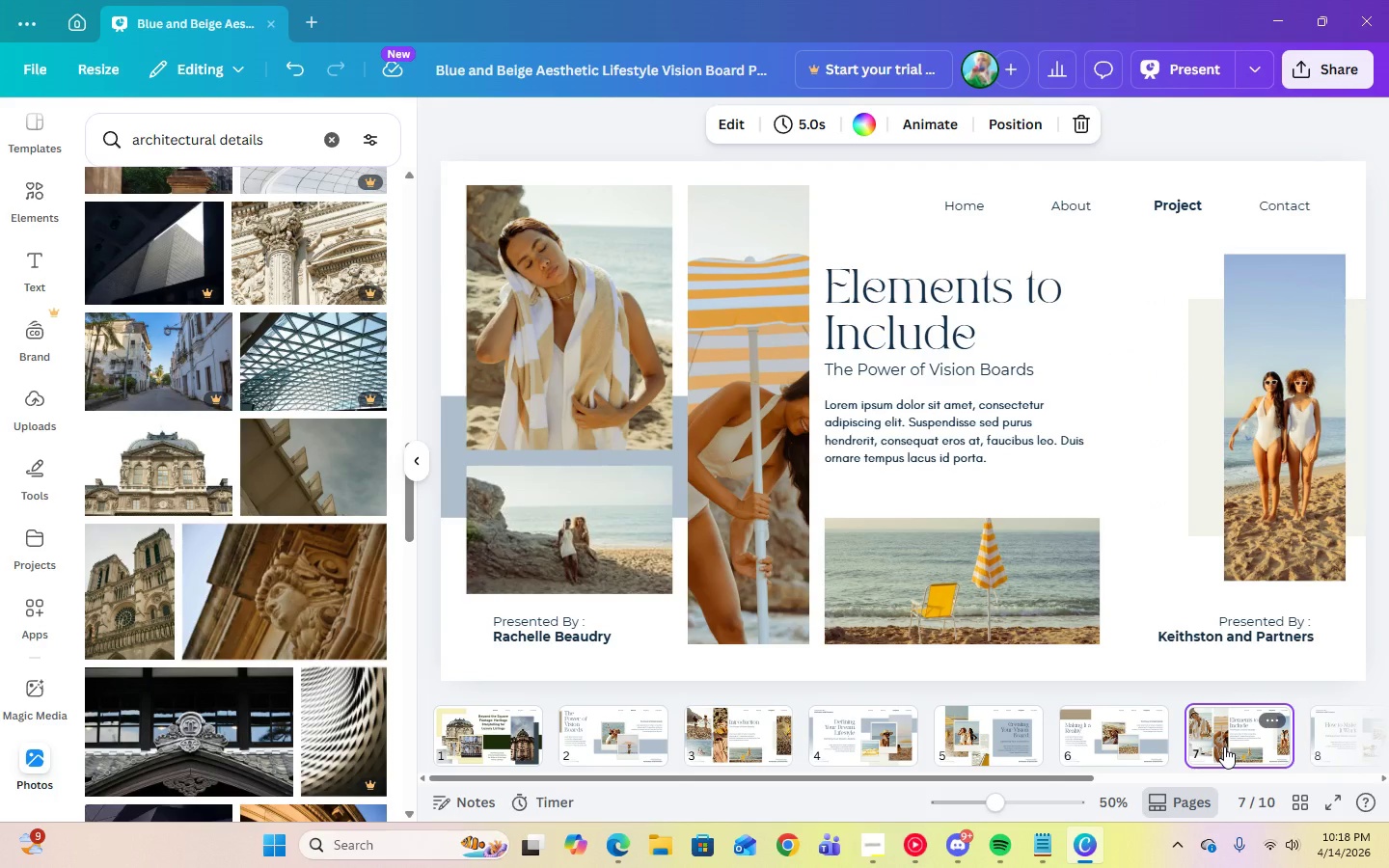 
left_click([740, 750])
 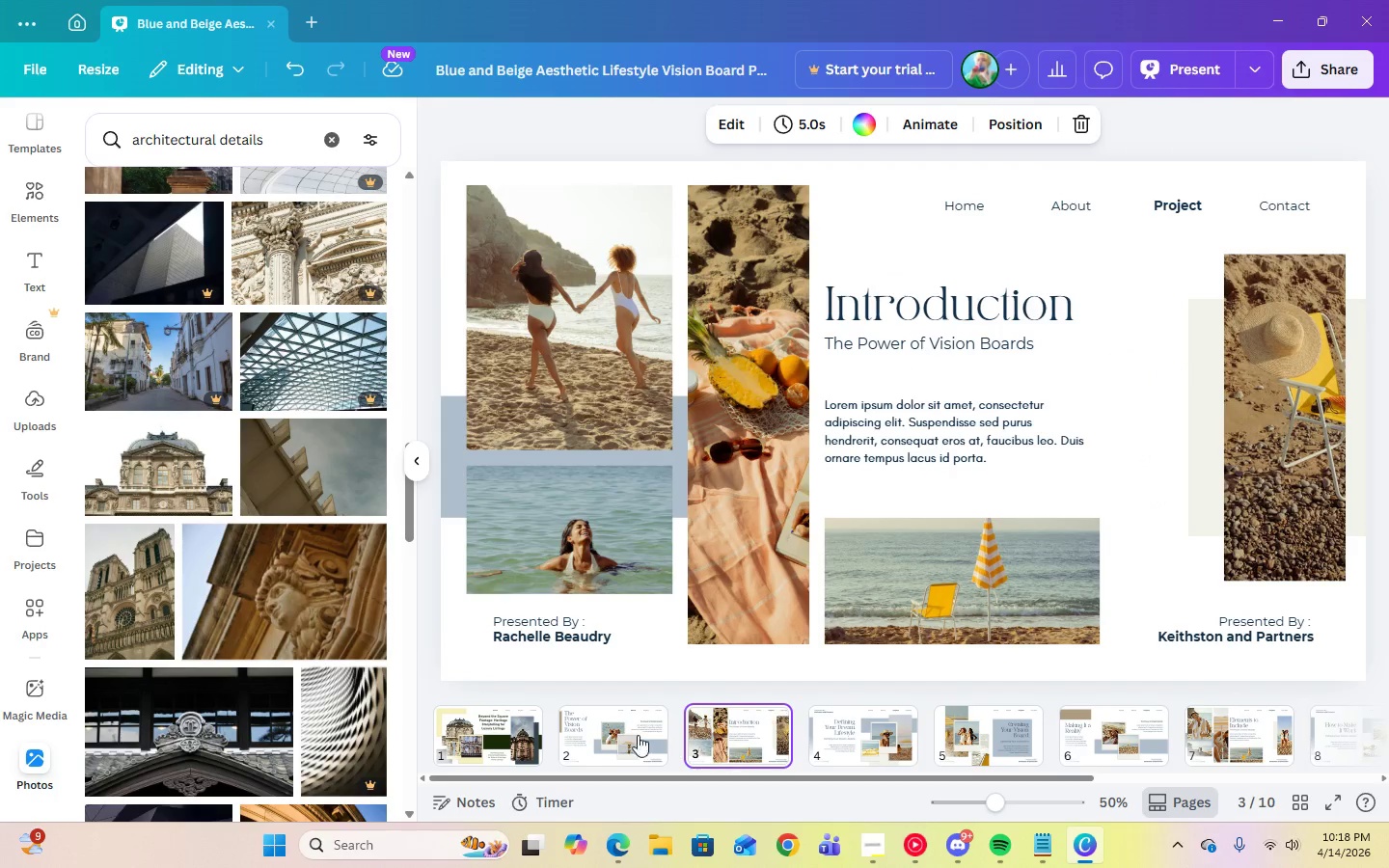 
left_click([589, 728])
 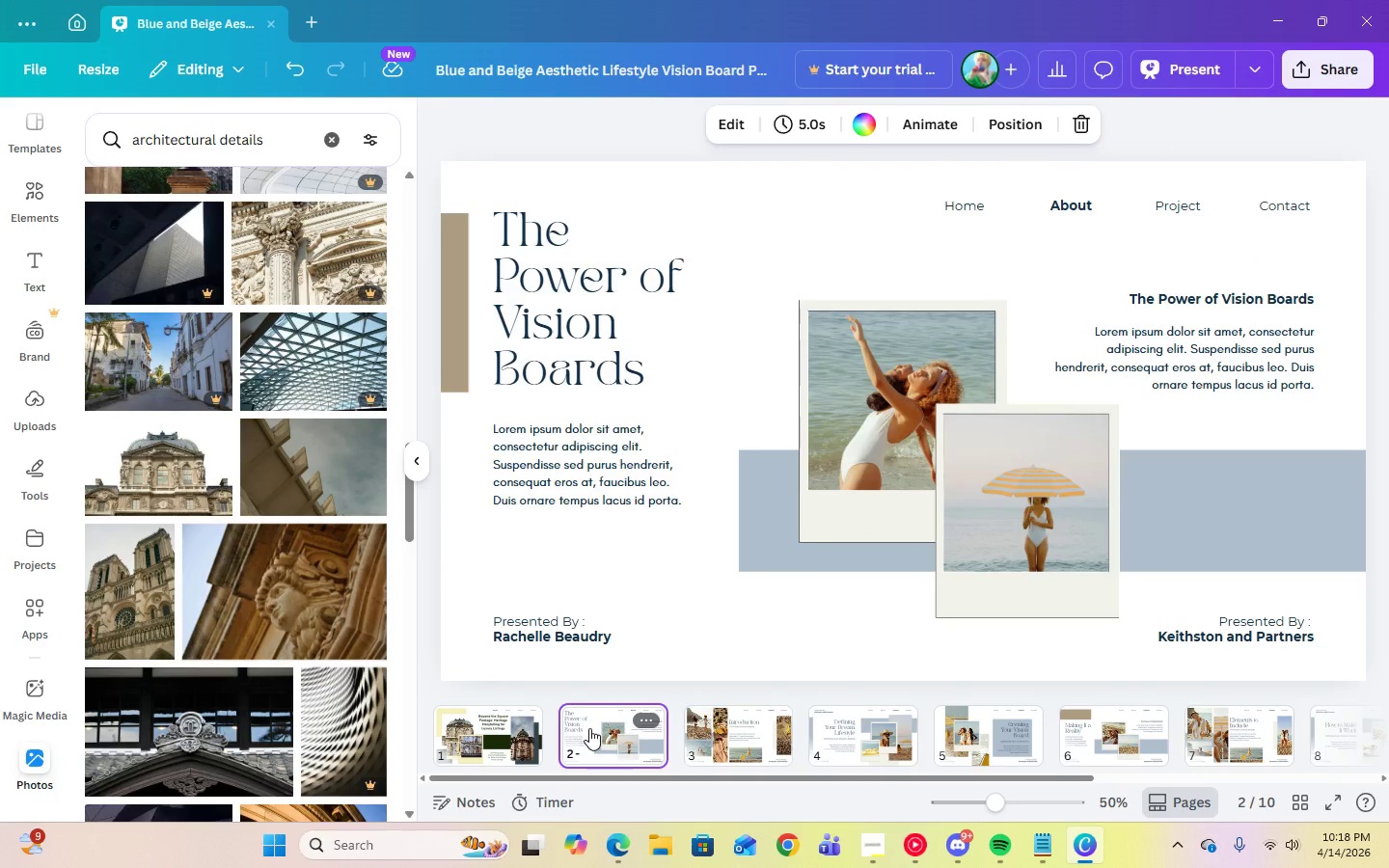 
wait(7.19)
 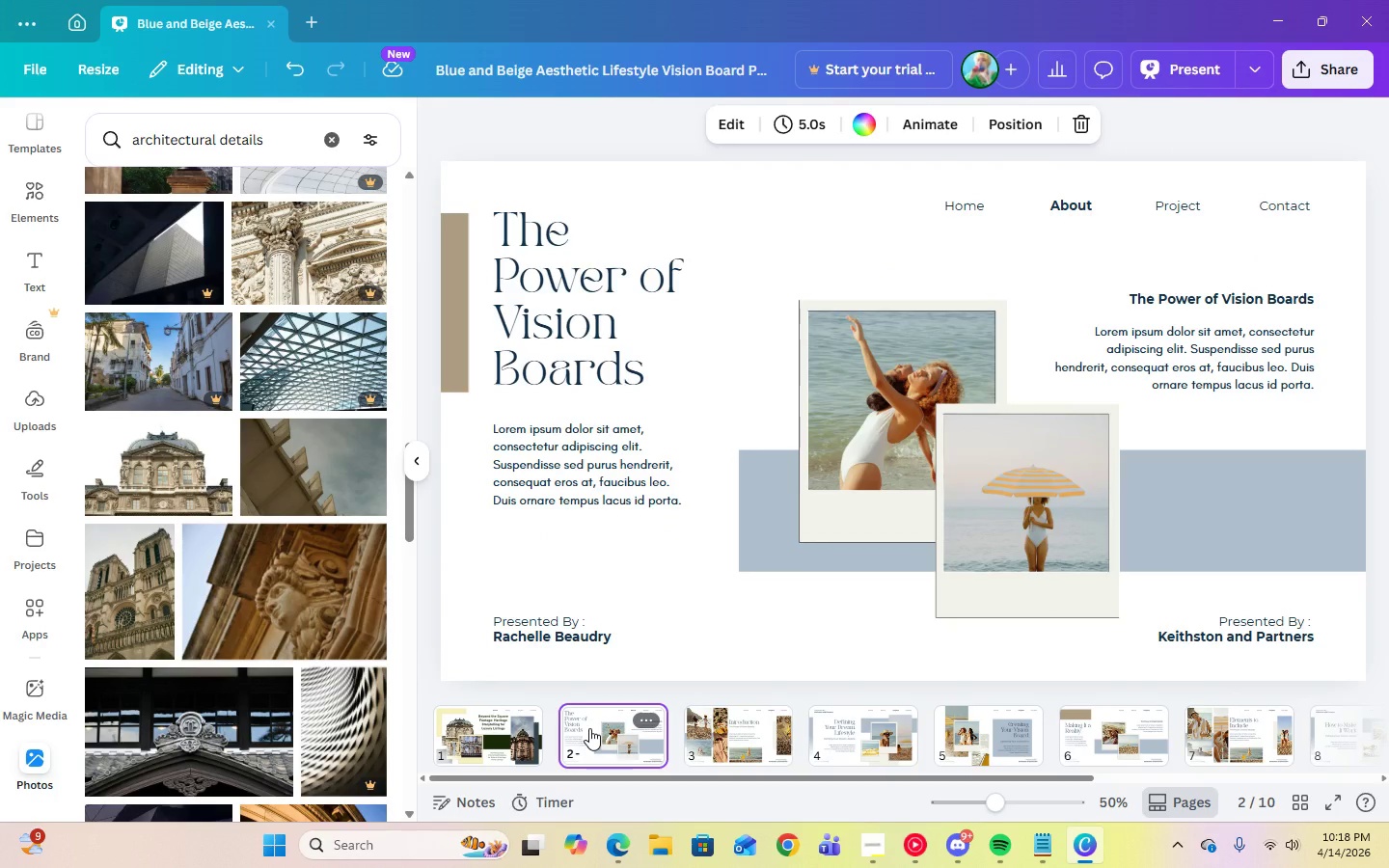 
left_click([1038, 842])
 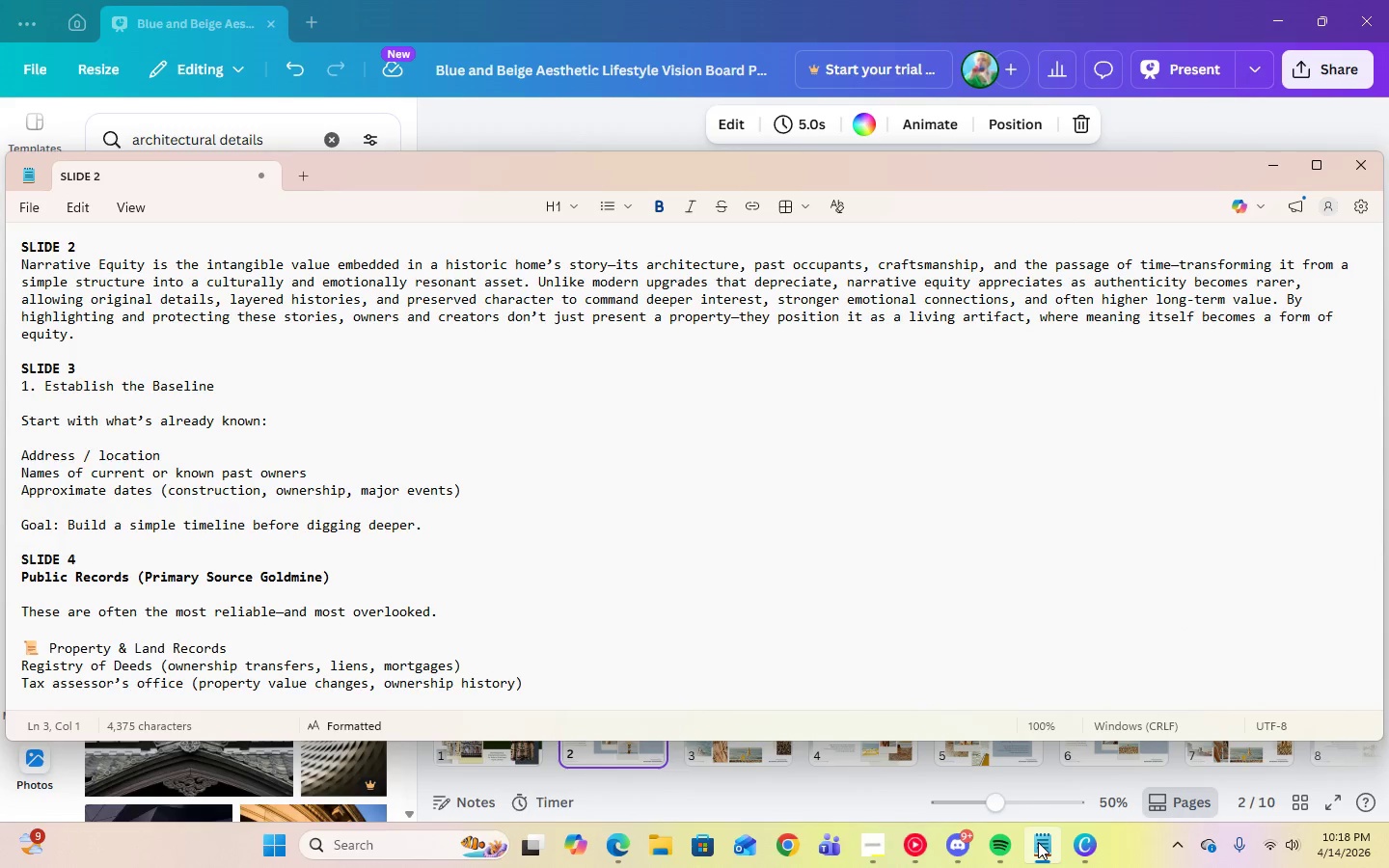 
left_click([1038, 842])
 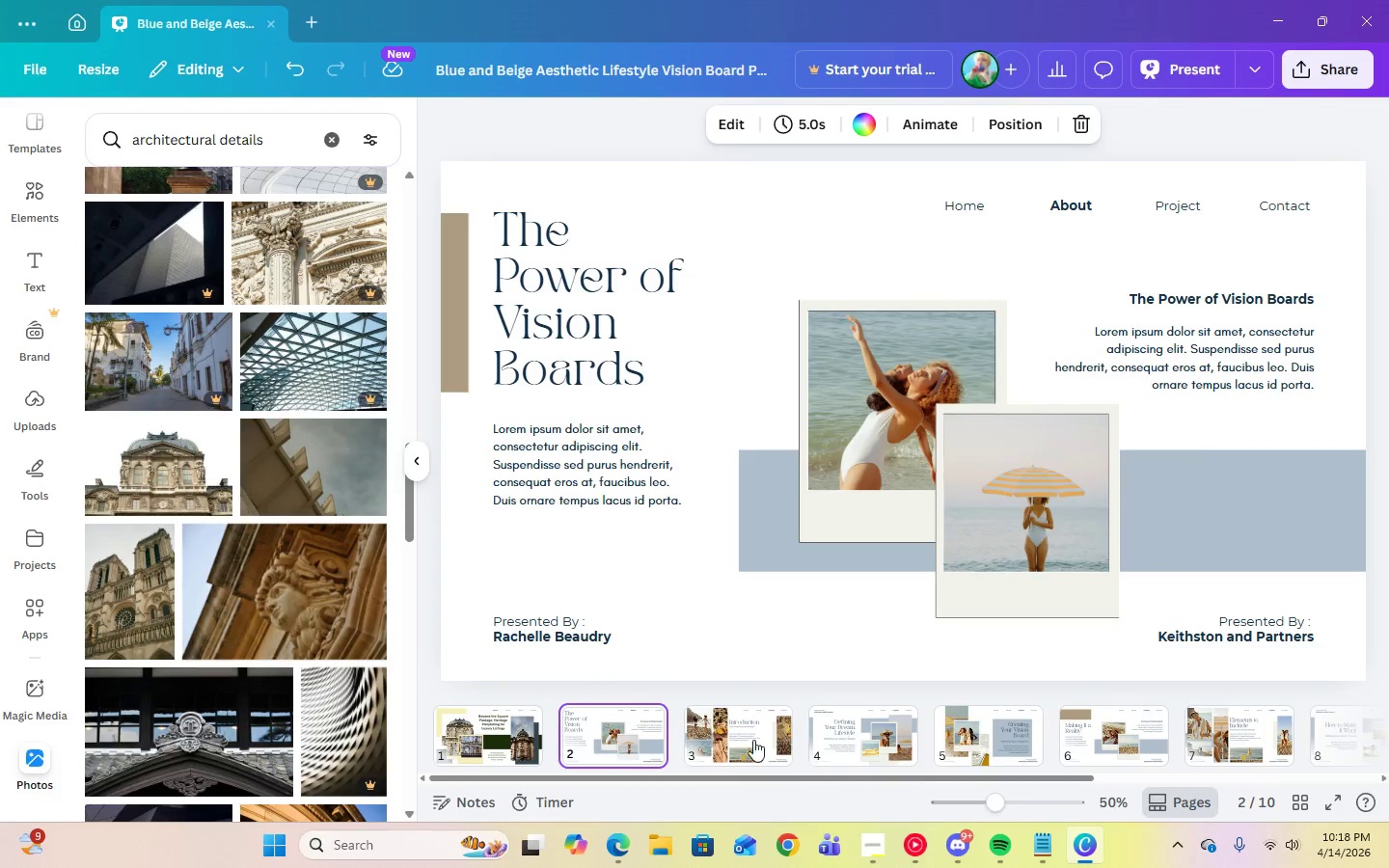 
left_click([739, 738])
 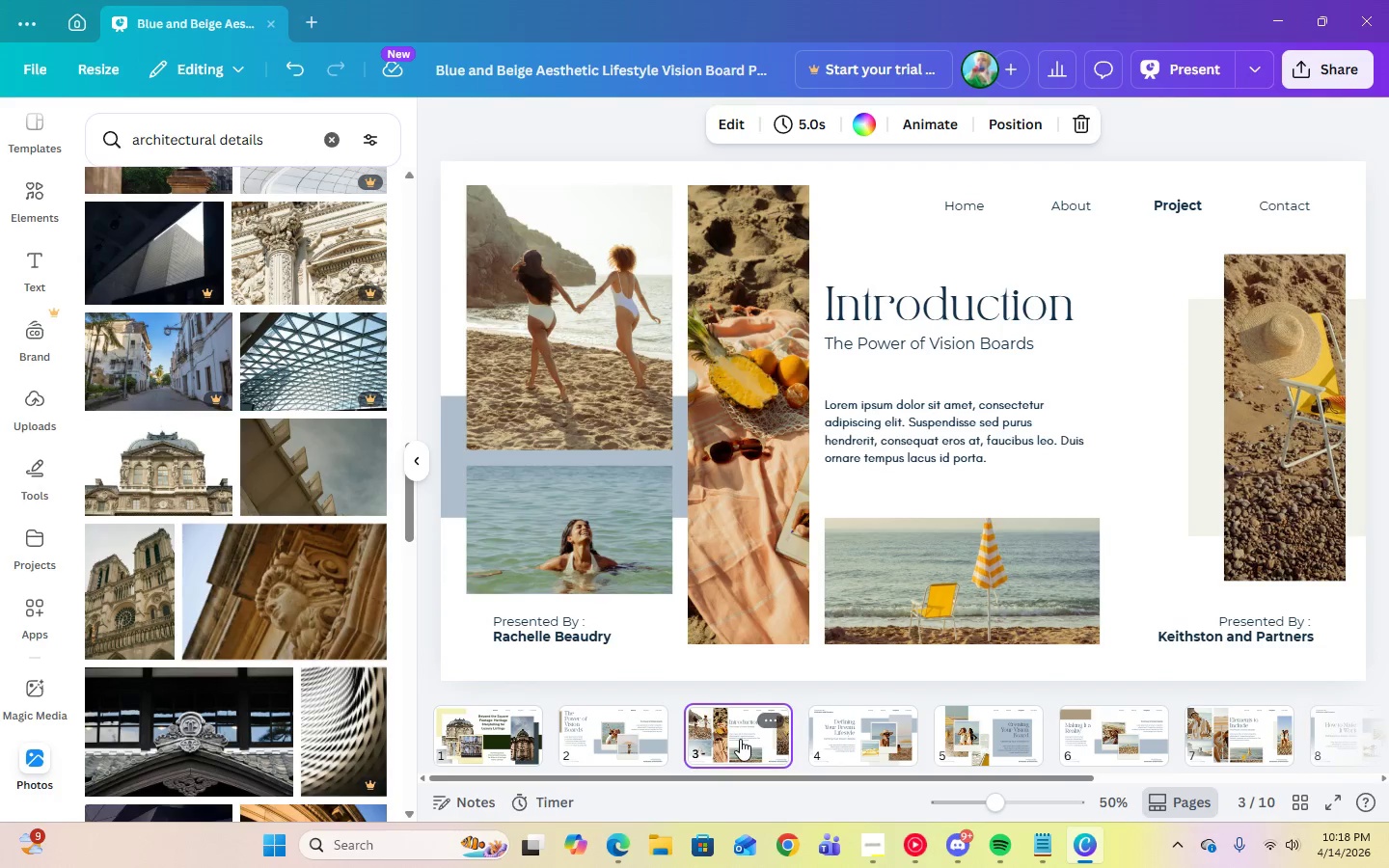 
left_click([620, 736])
 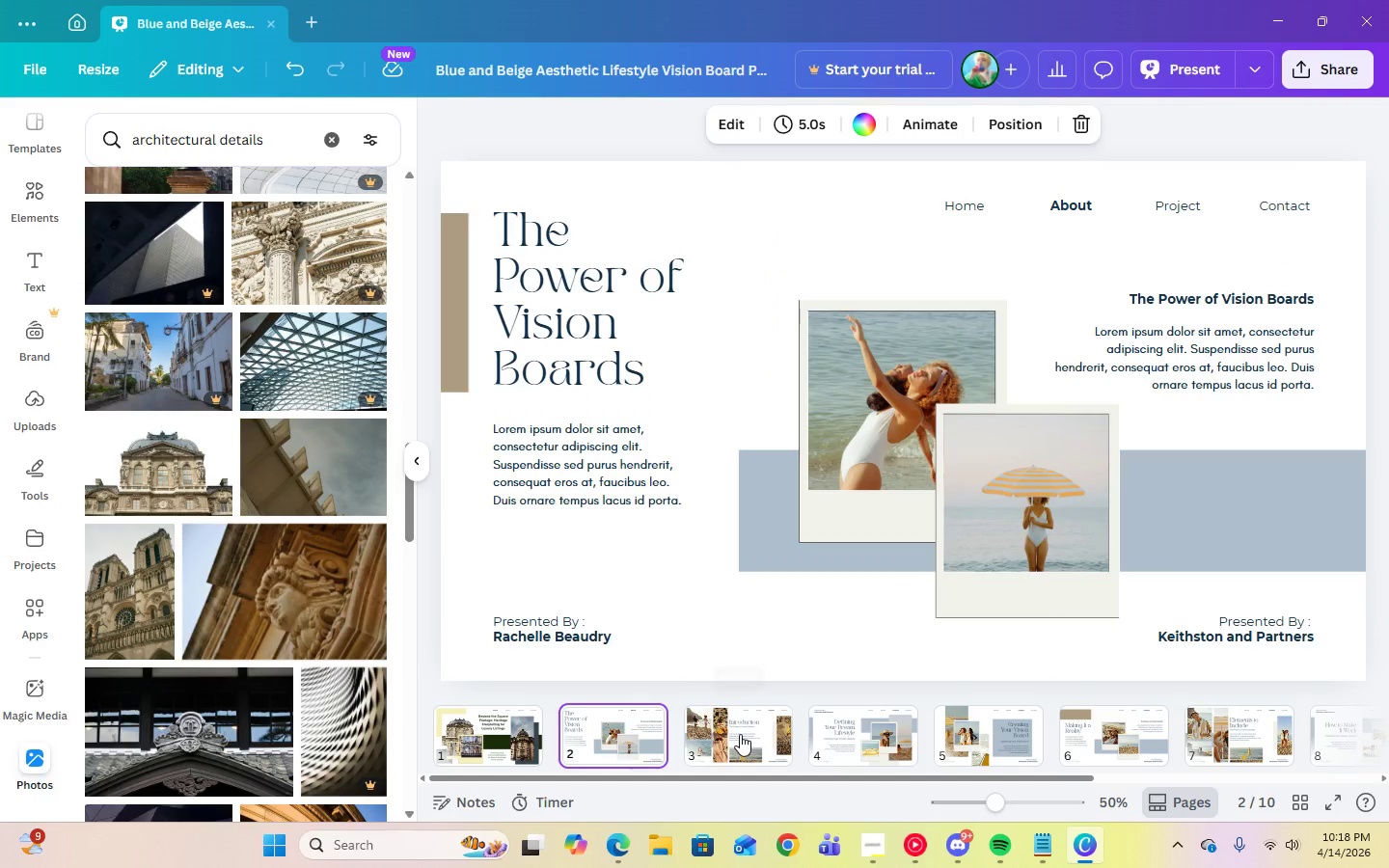 
left_click([740, 734])
 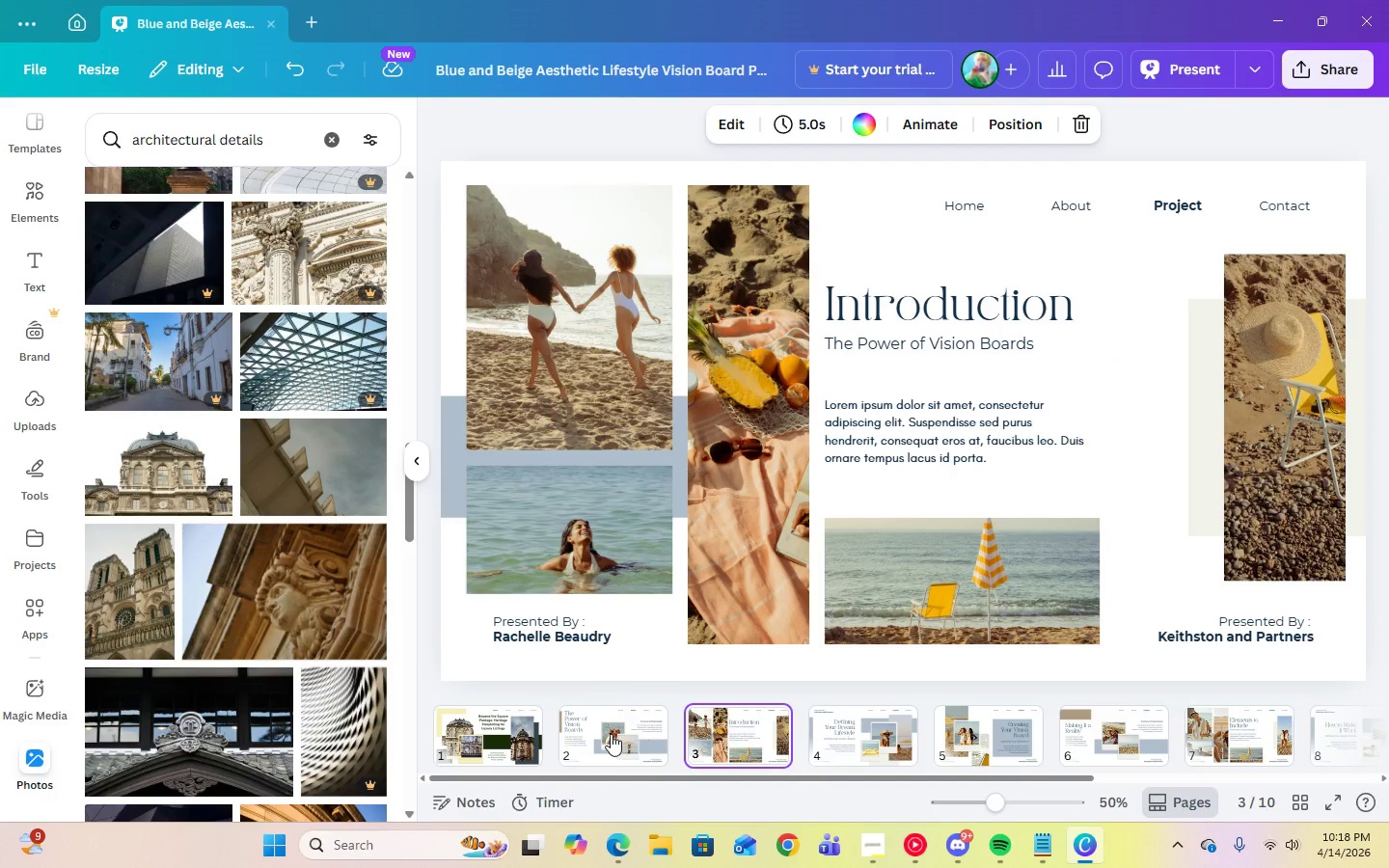 
left_click([609, 734])
 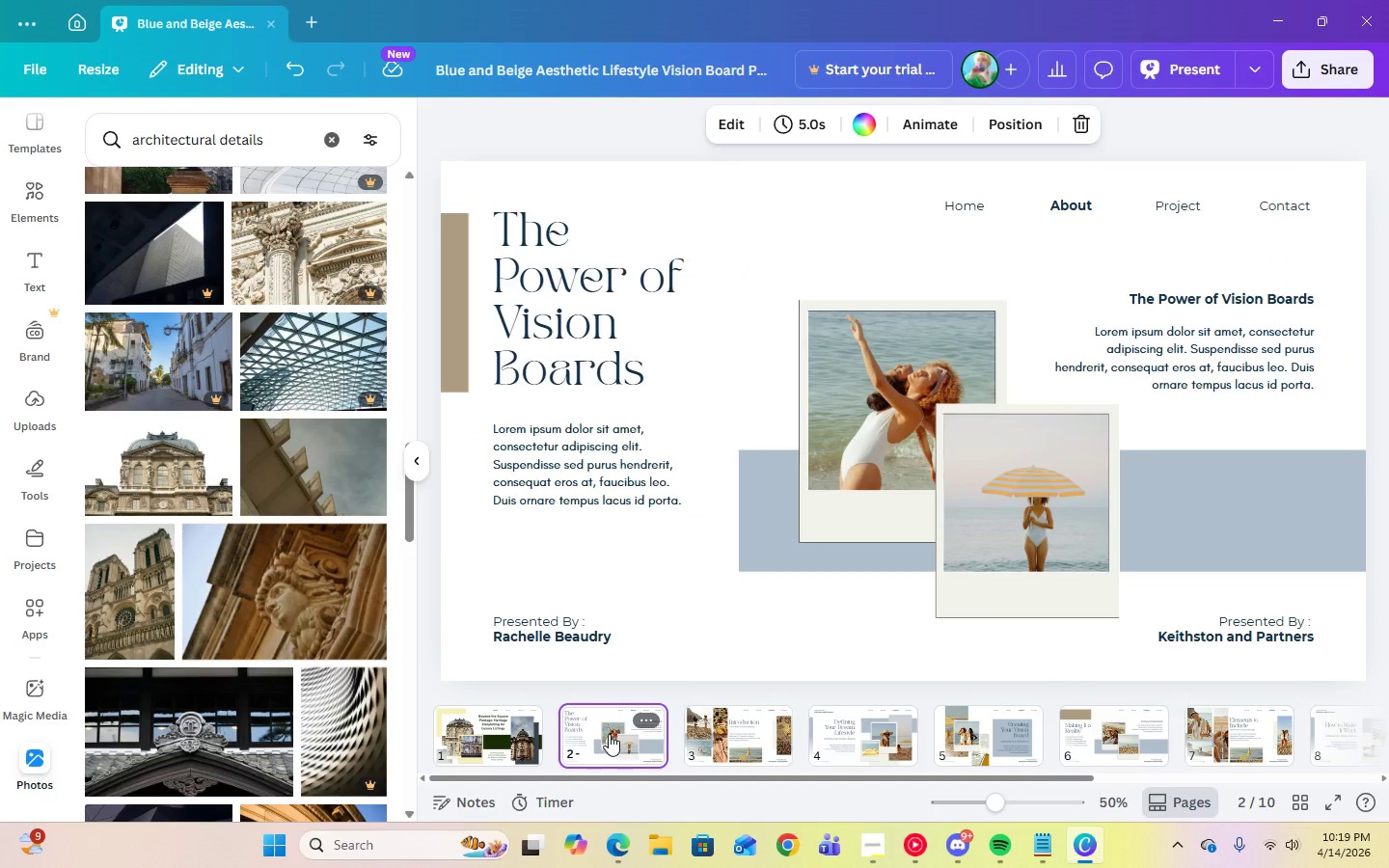 
wait(5.58)
 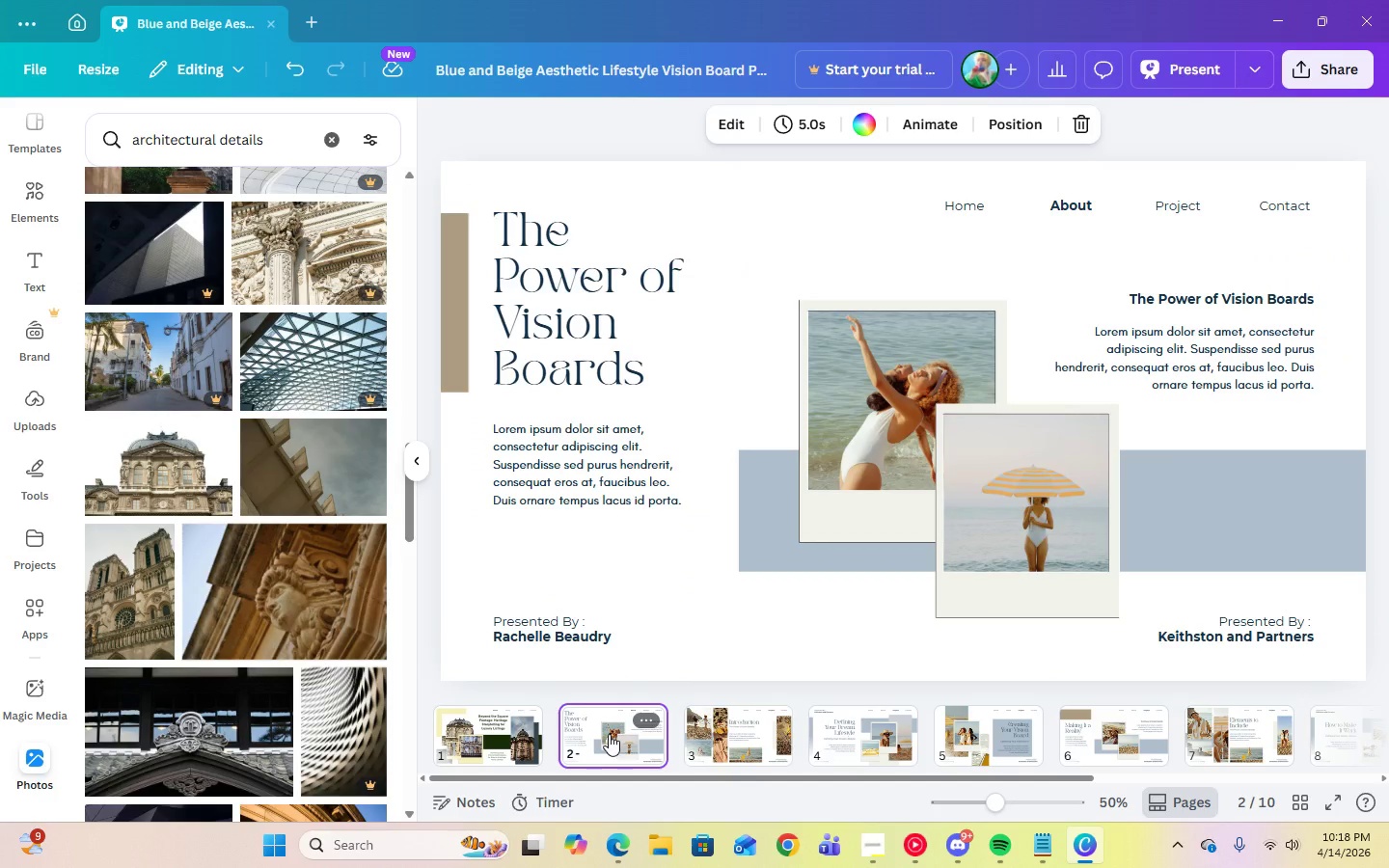 
left_click([1228, 732])
 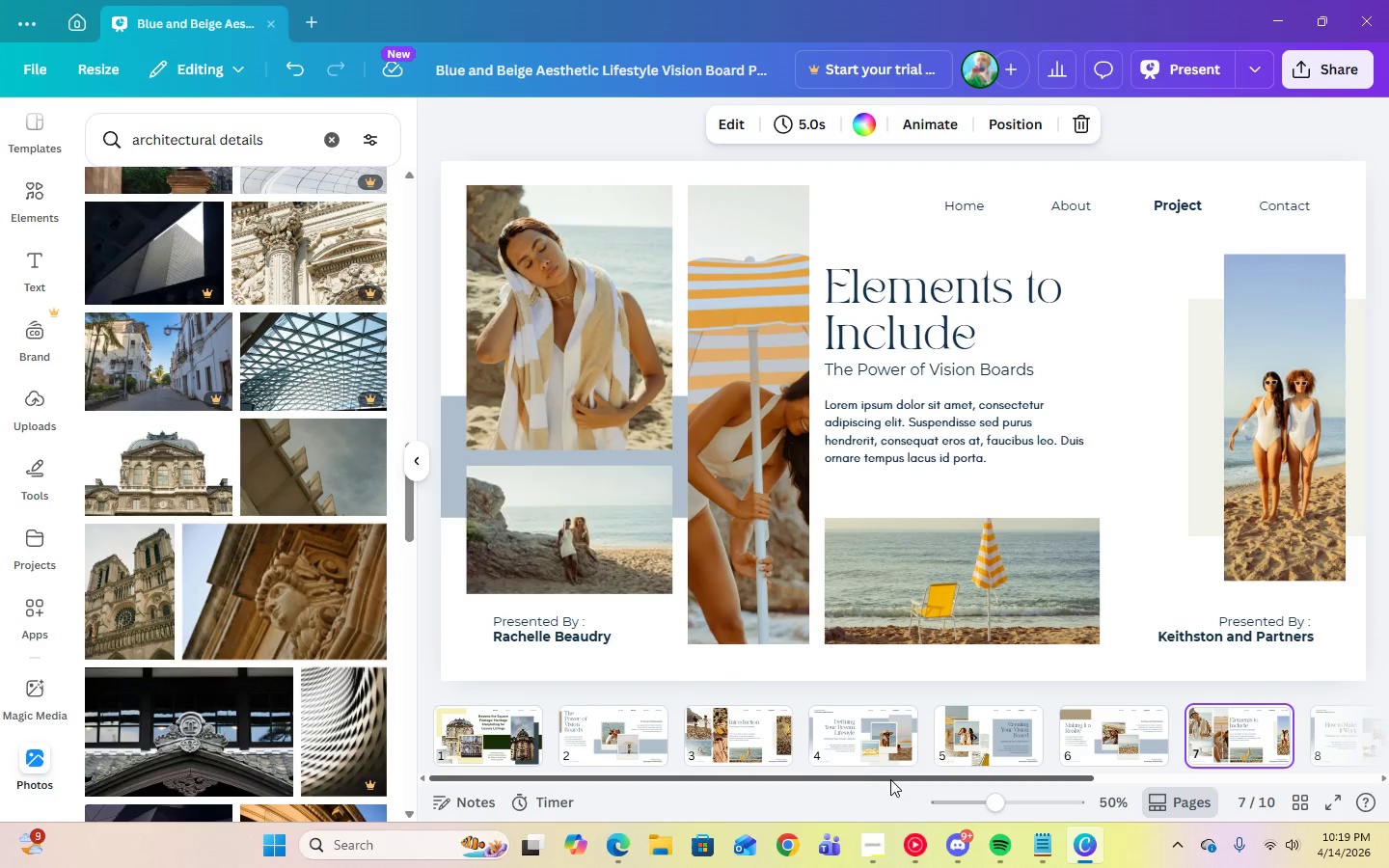 
left_click_drag(start_coordinate=[868, 779], to_coordinate=[1017, 780])
 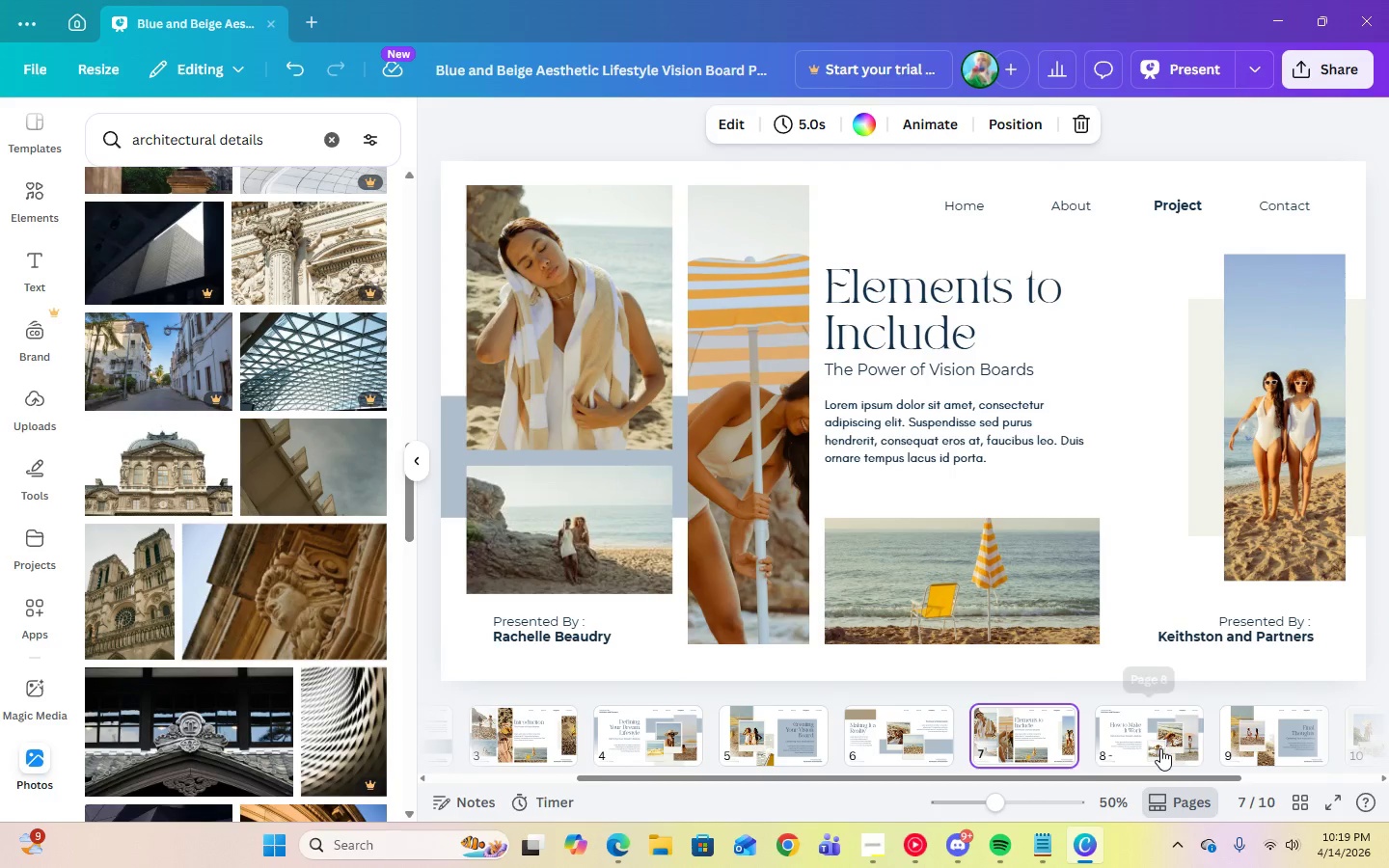 
mouse_move([1183, 749])
 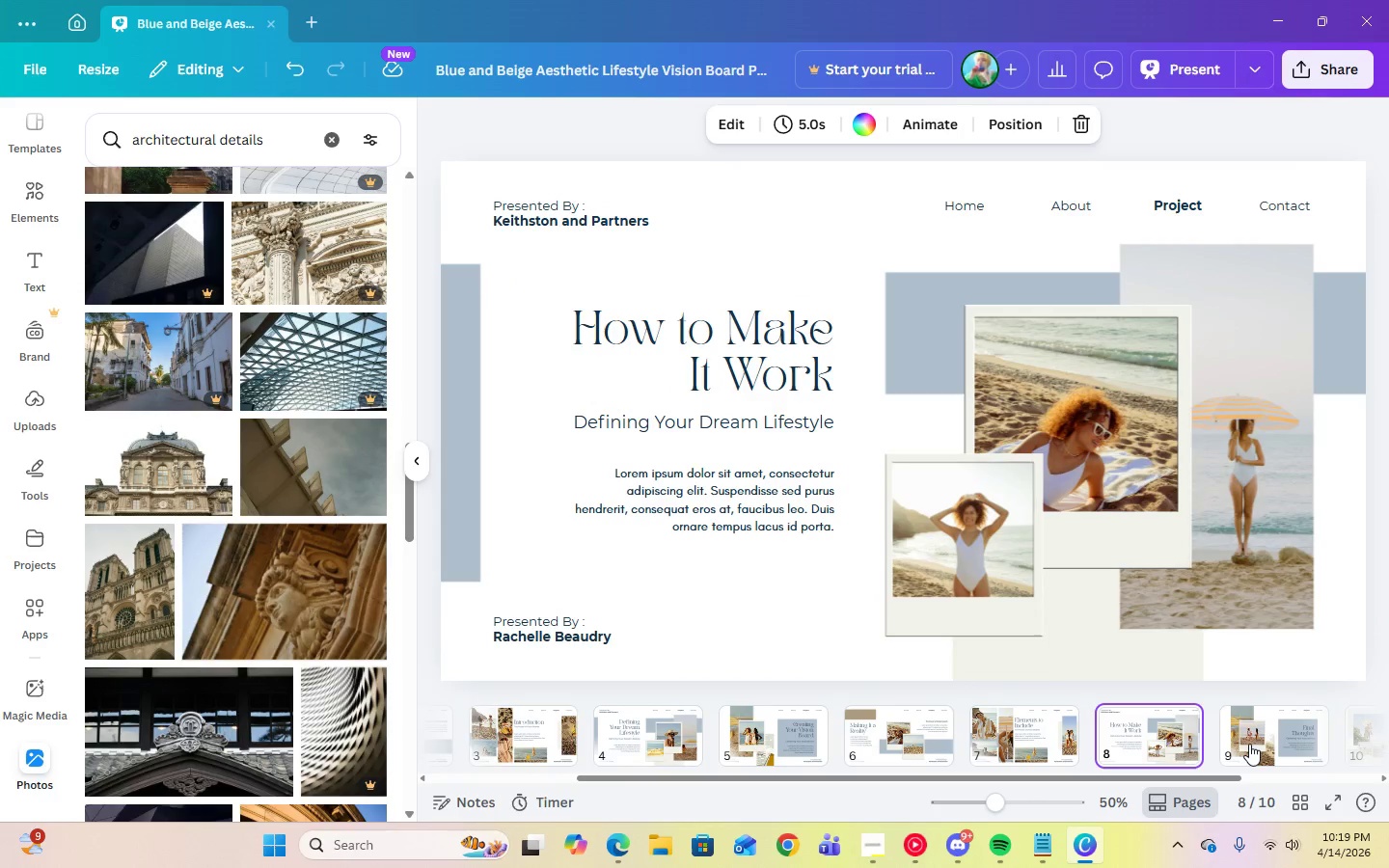 
left_click([1251, 744])
 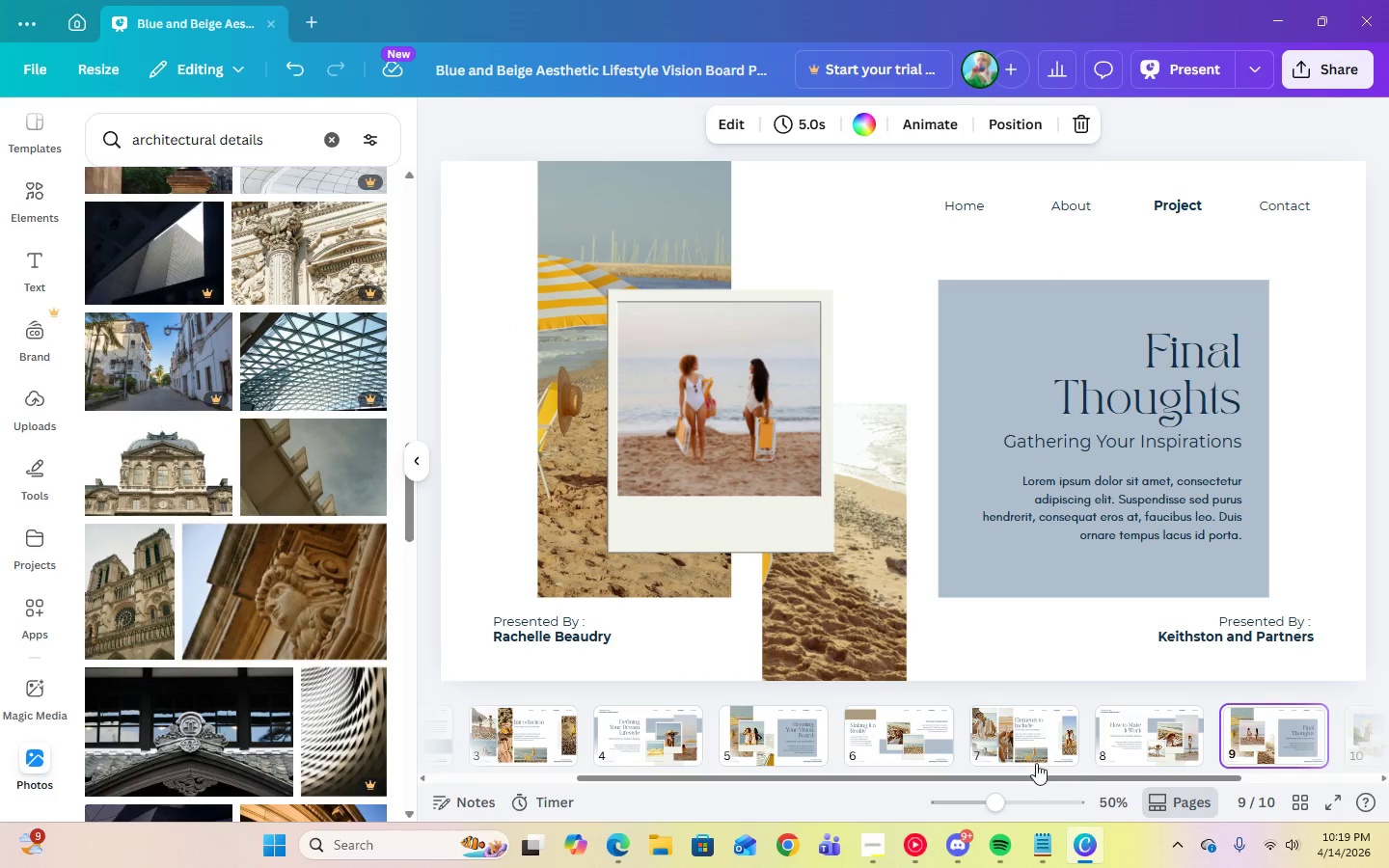 
left_click_drag(start_coordinate=[1029, 777], to_coordinate=[1173, 788])
 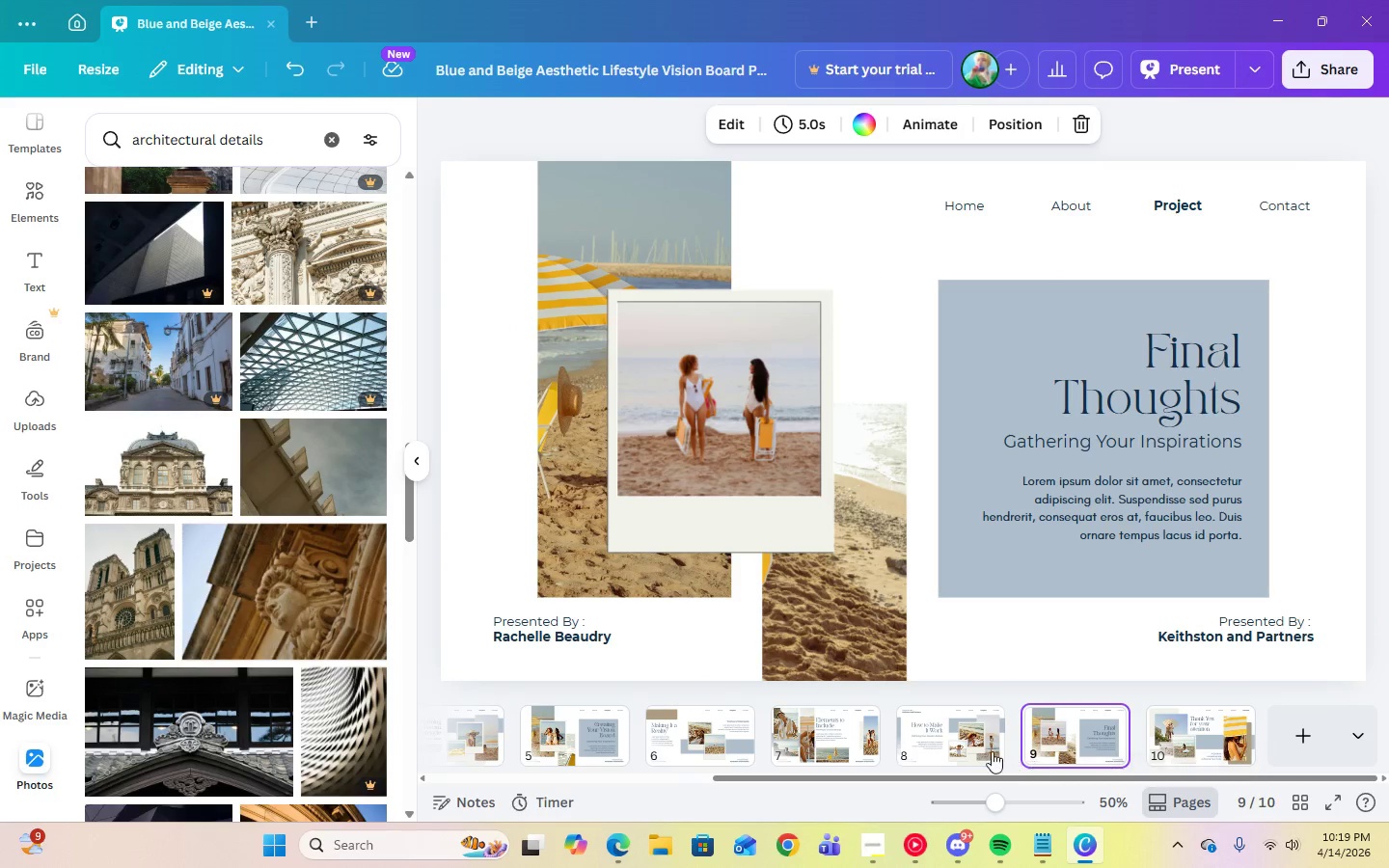 
left_click([969, 746])
 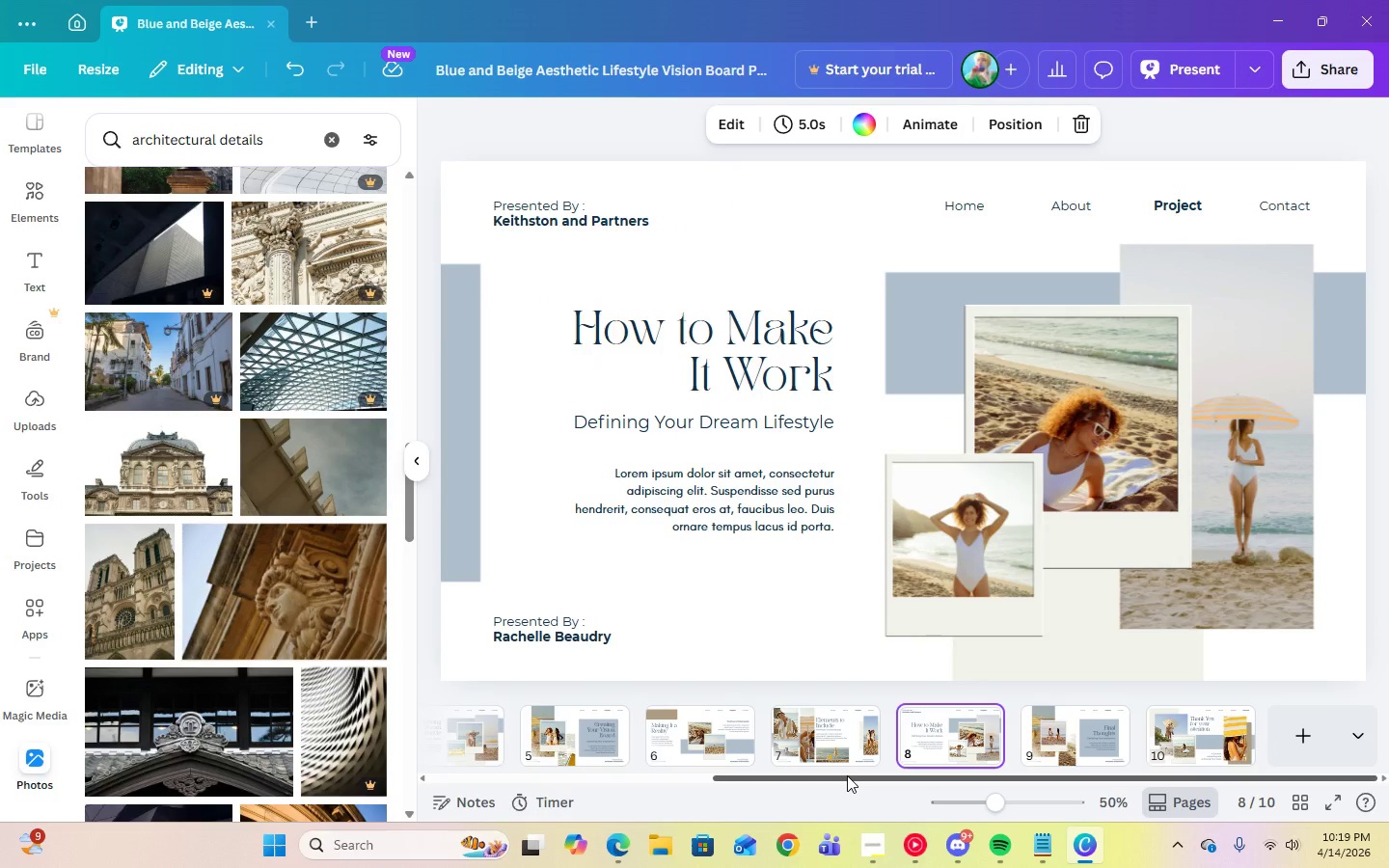 
wait(12.31)
 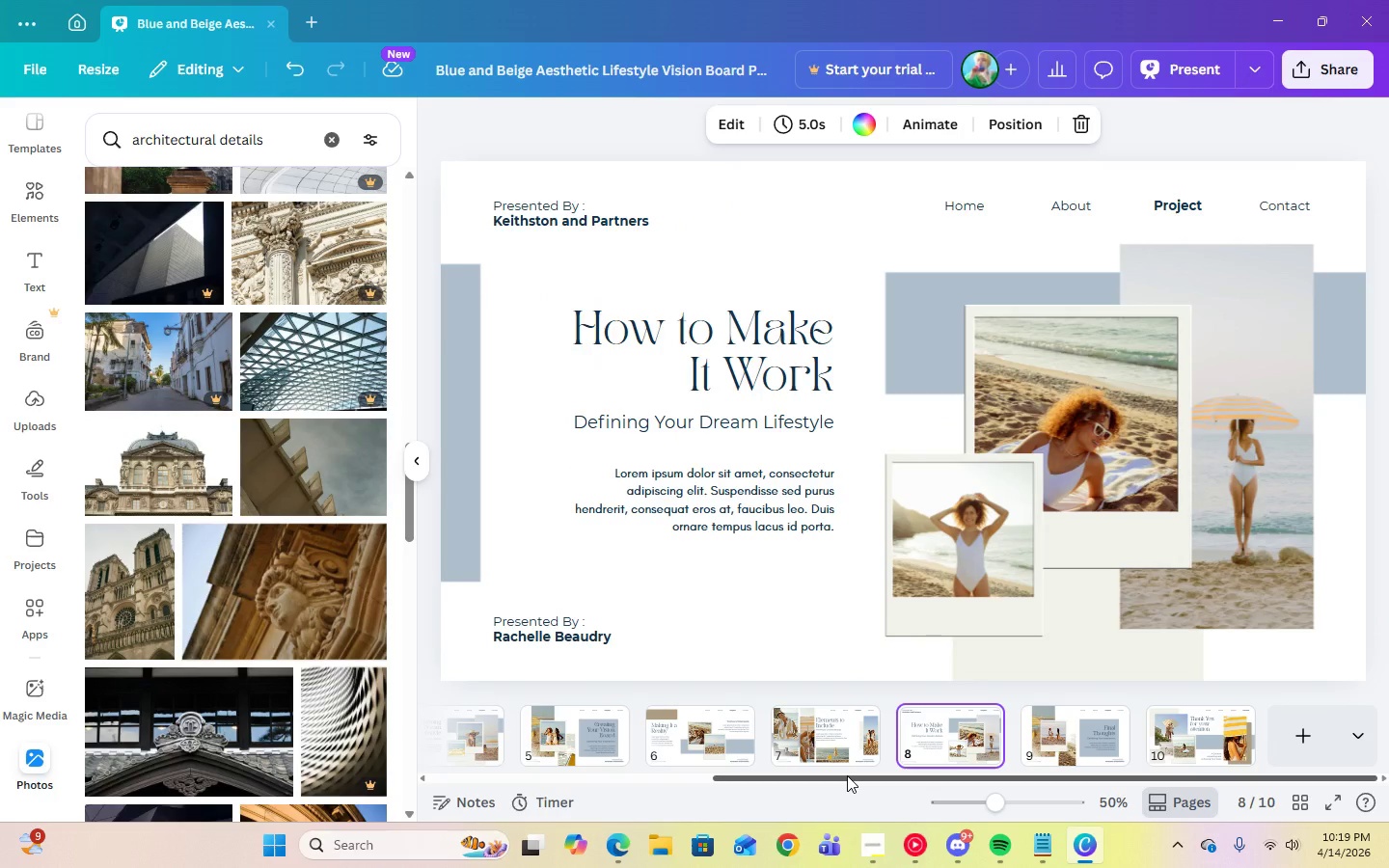 
left_click([873, 846])